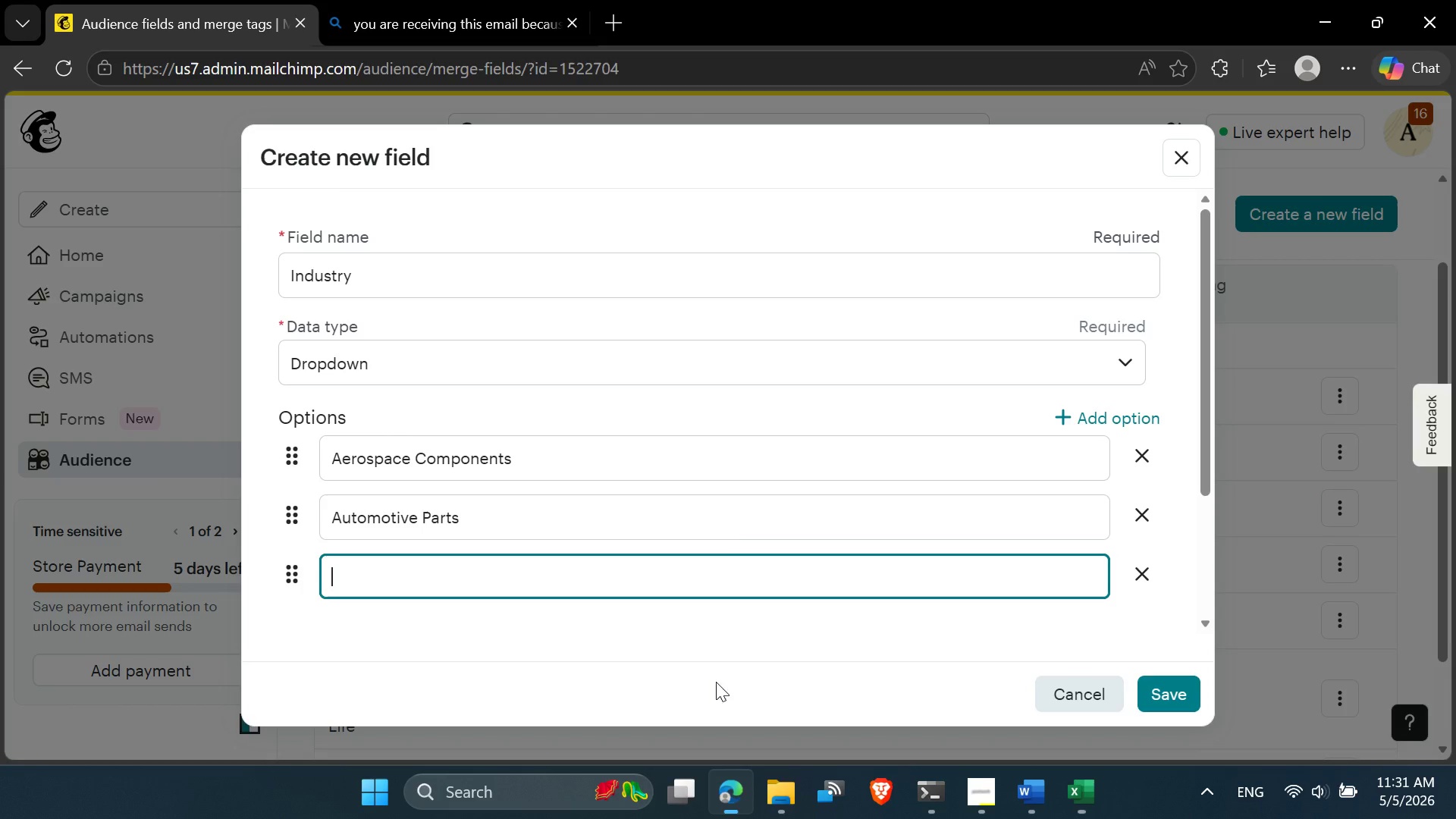 
key(Control+V)
 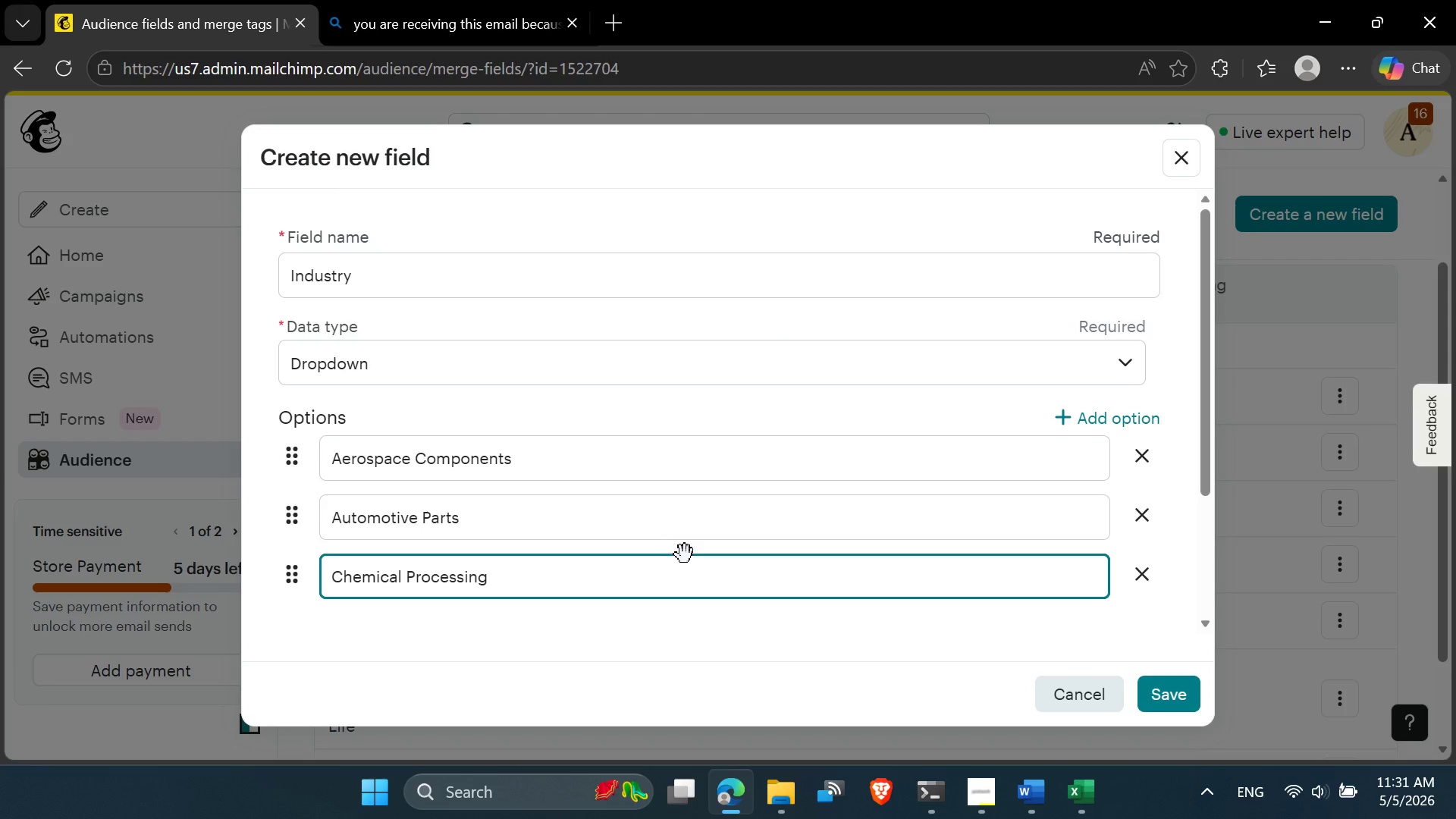 
key(Enter)
 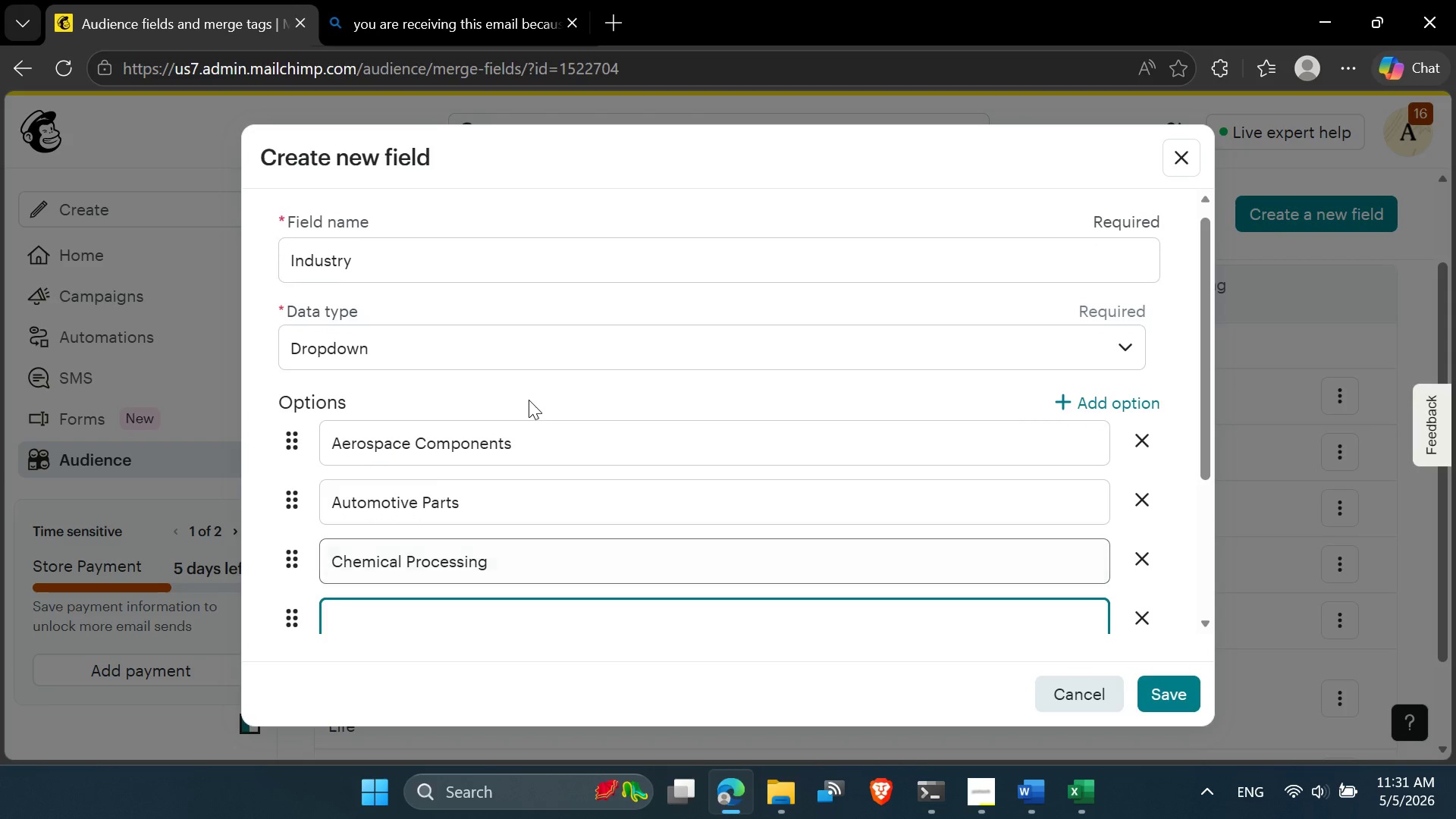 
scroll: coordinate [598, 510], scroll_direction: down, amount: 1.0
 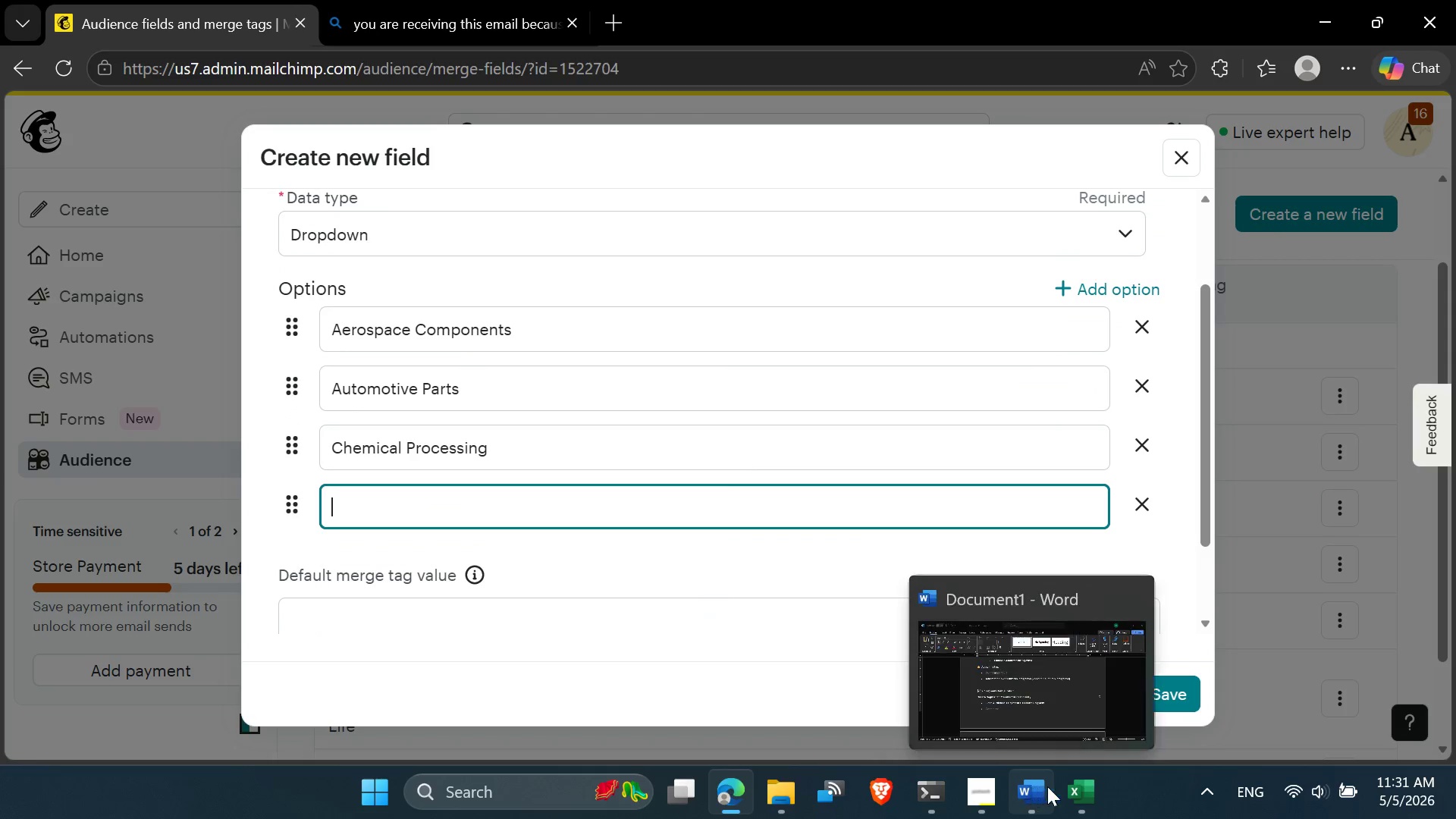 
left_click([1072, 787])
 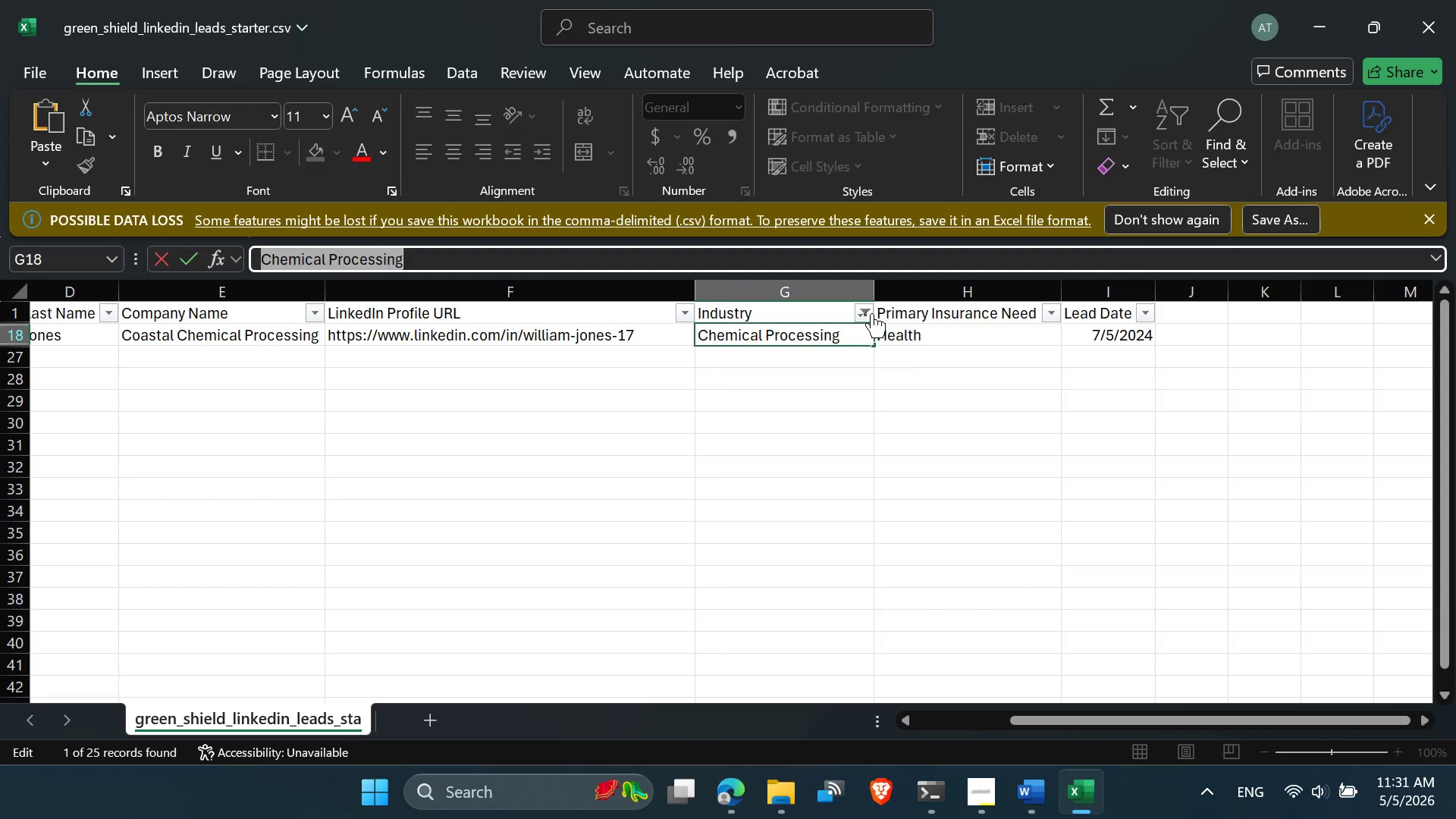 
left_click([864, 316])
 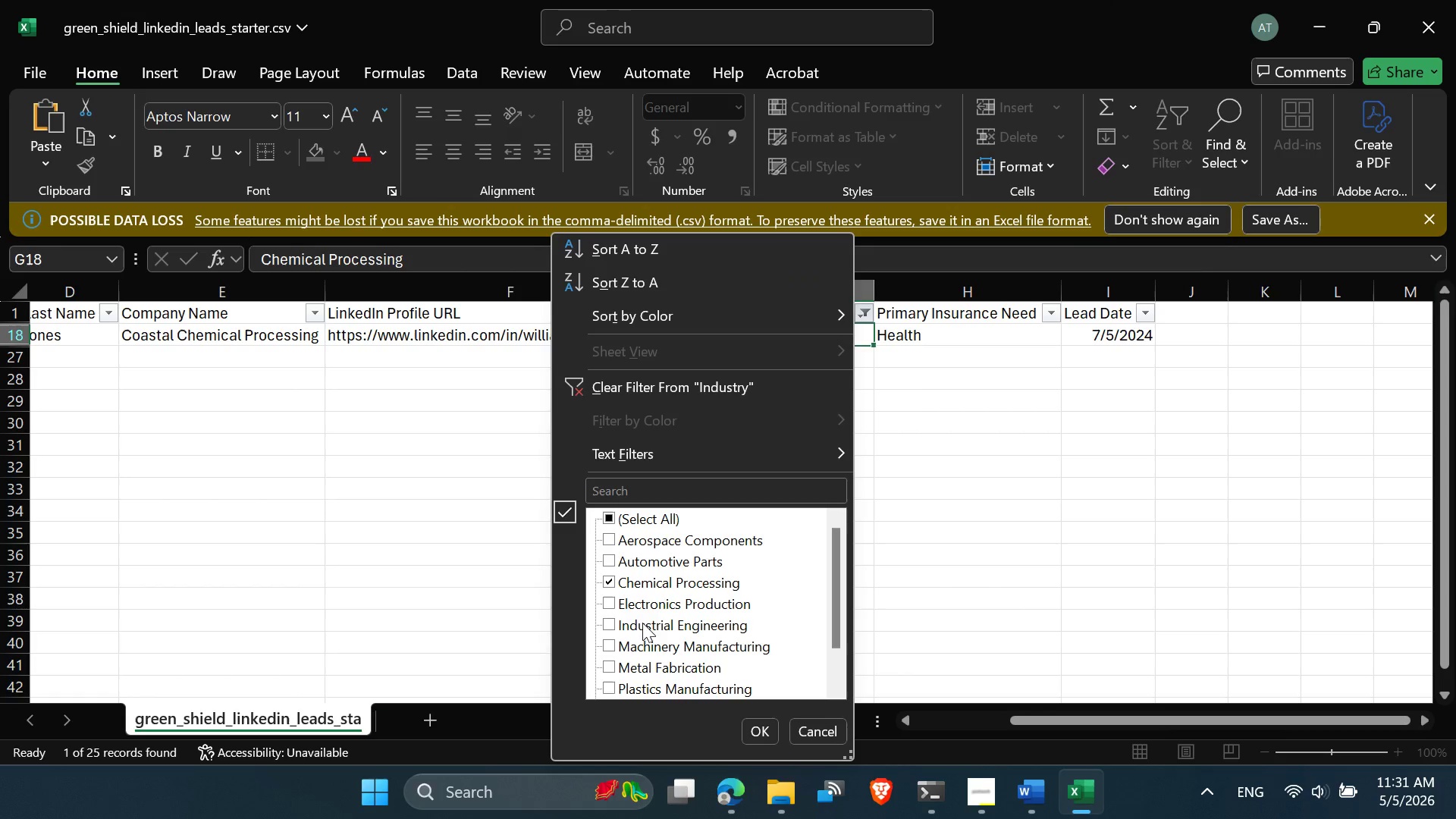 
left_click([641, 601])
 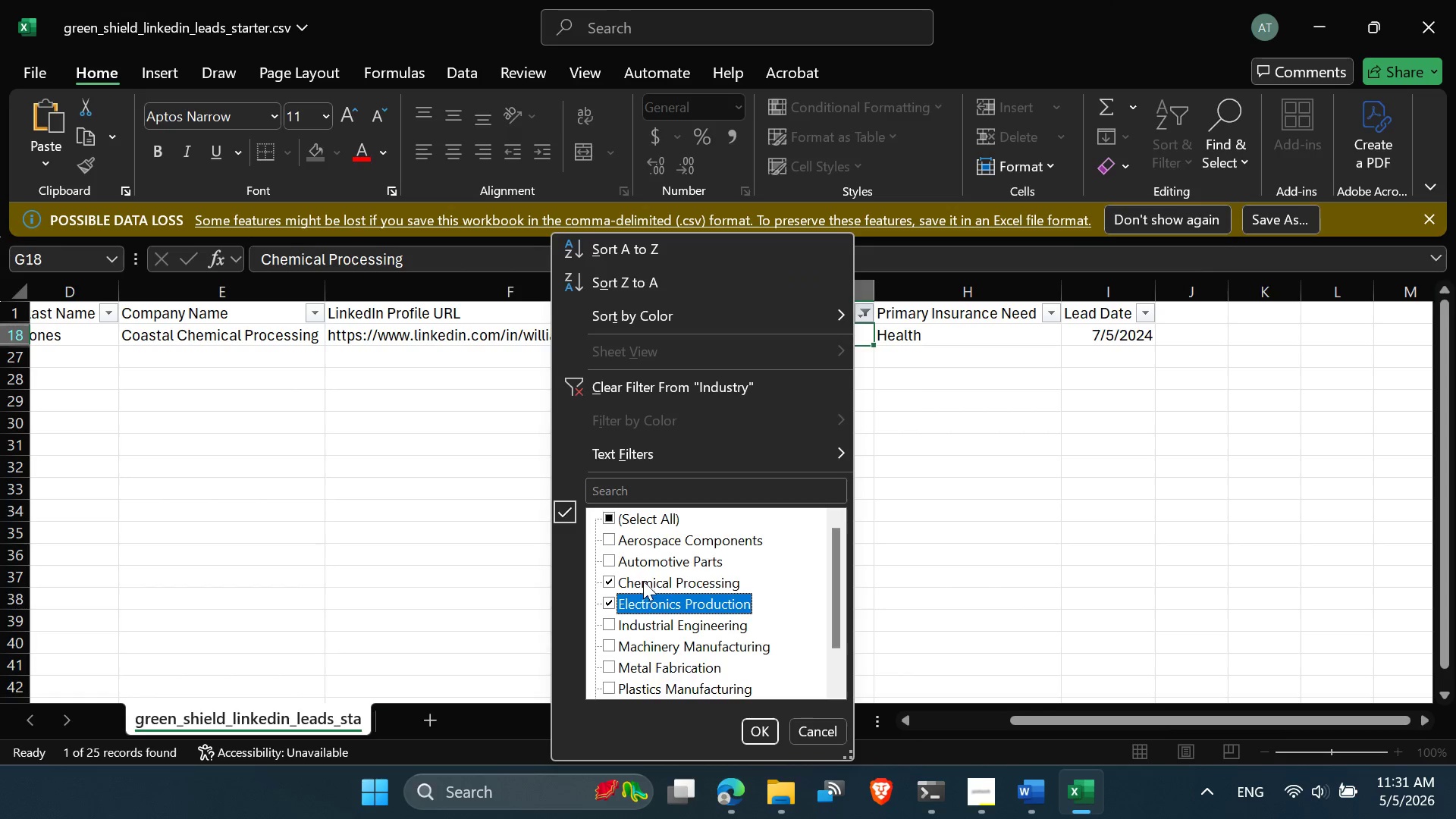 
left_click([643, 581])
 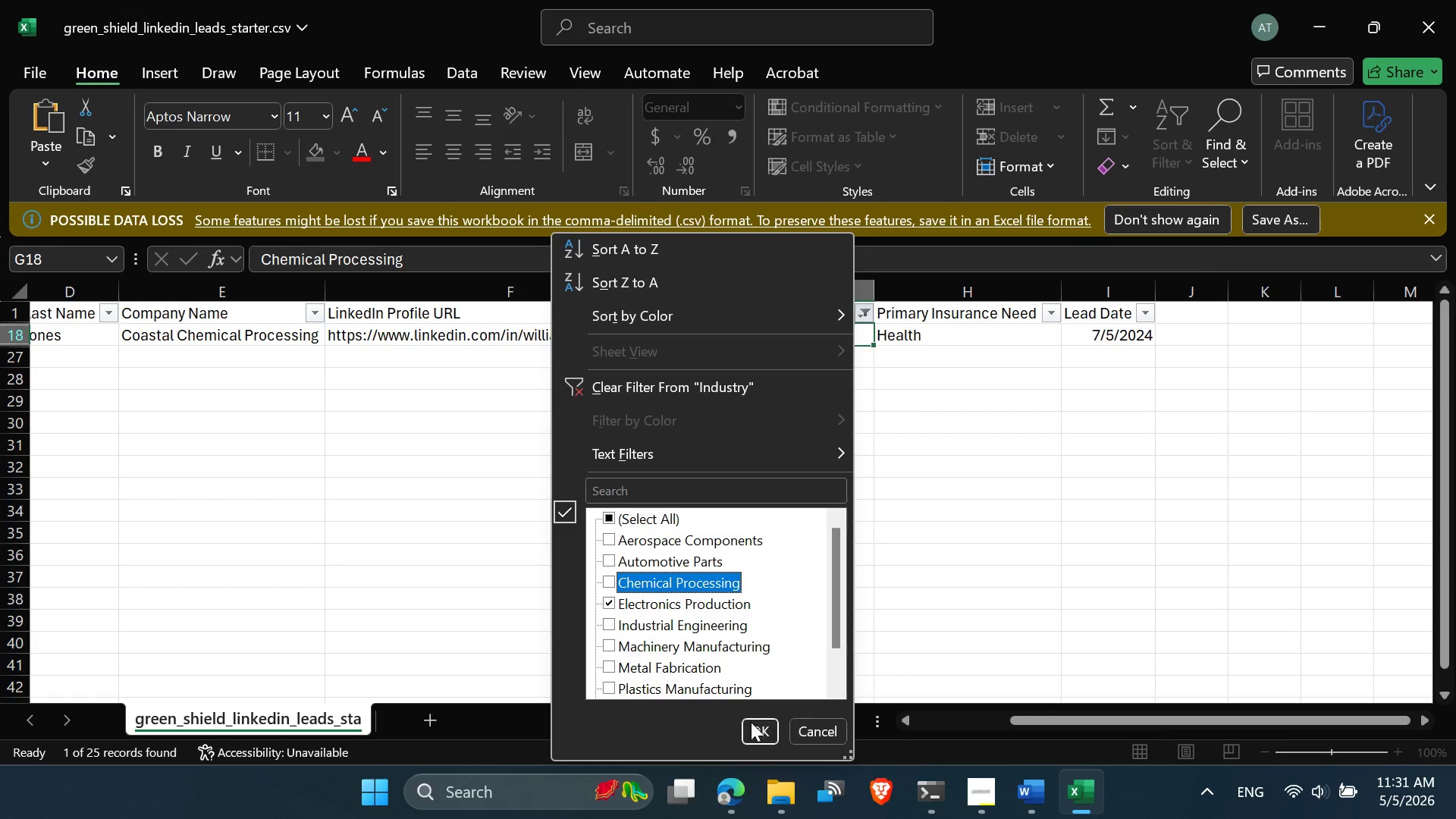 
left_click([751, 727])
 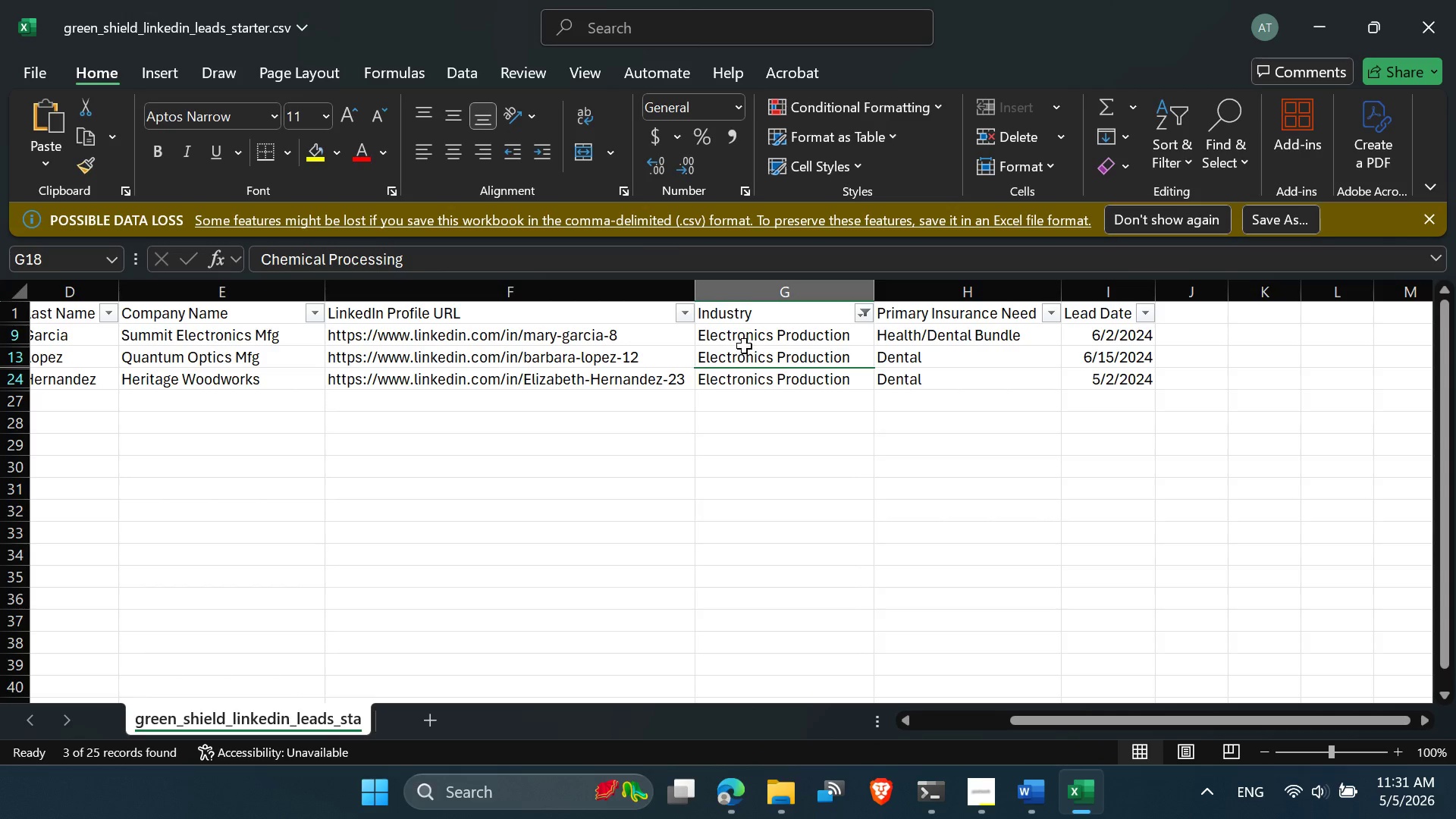 
left_click([744, 344])
 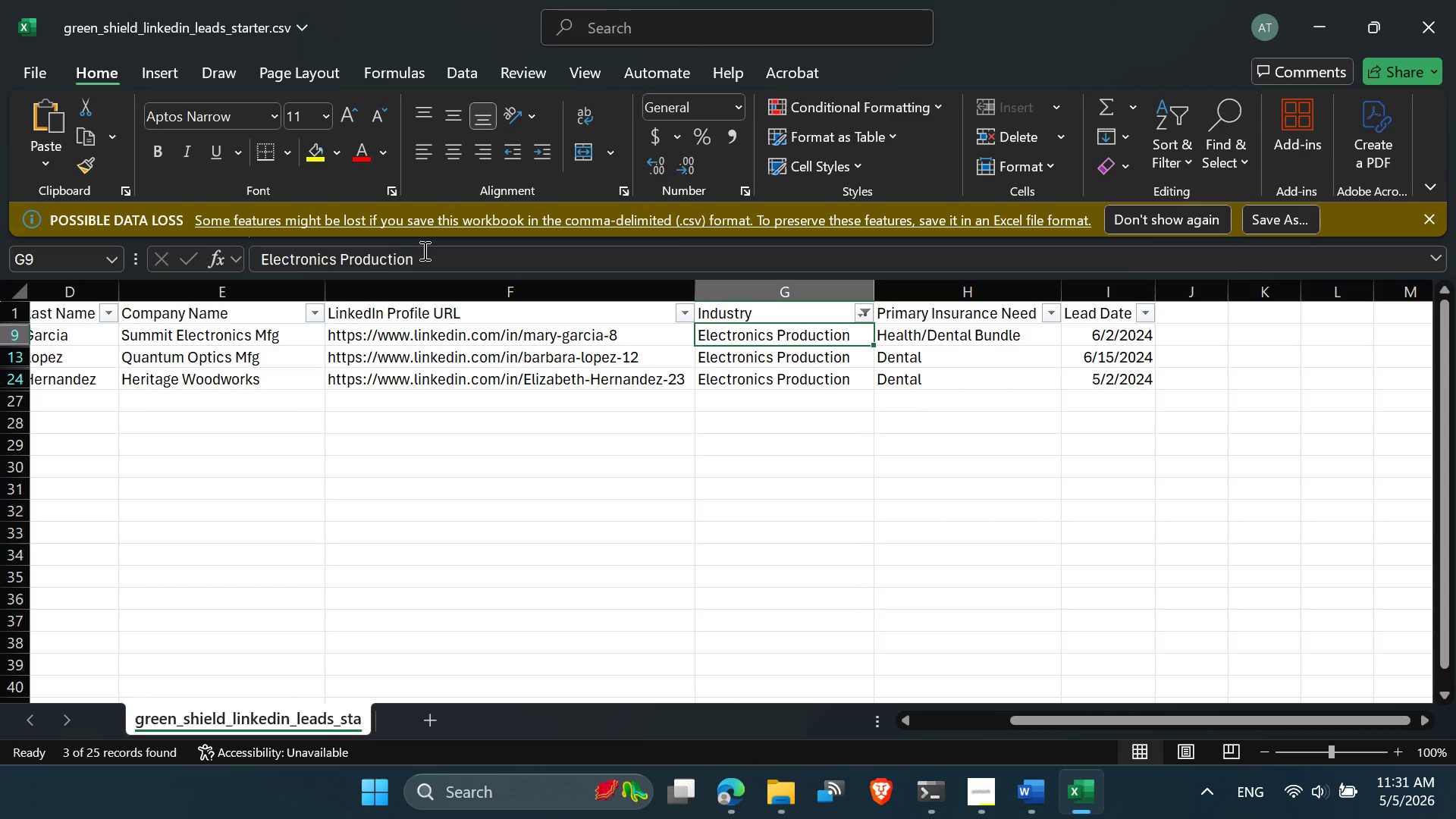 
left_click([422, 252])
 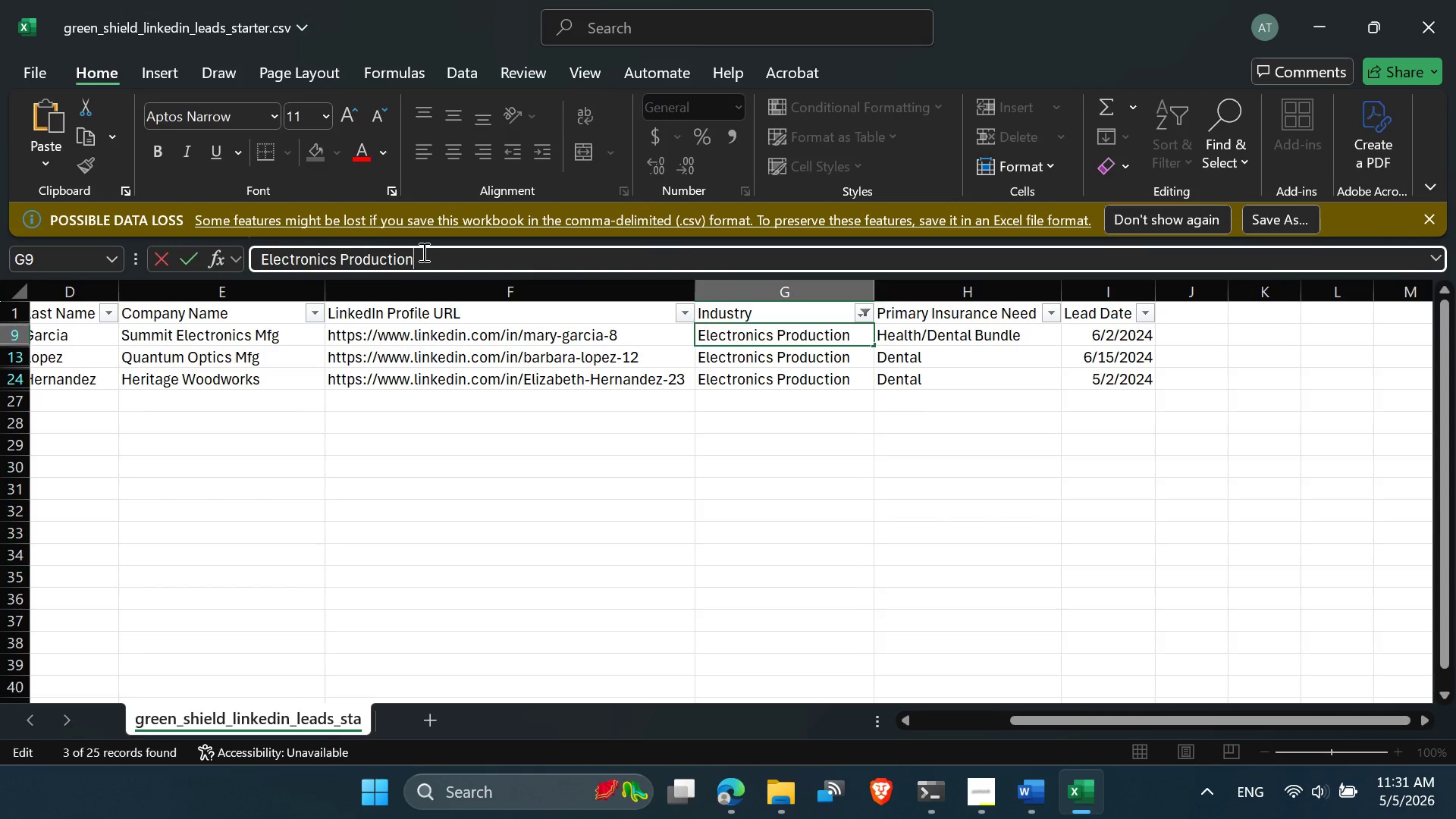 
key(Control+A)
 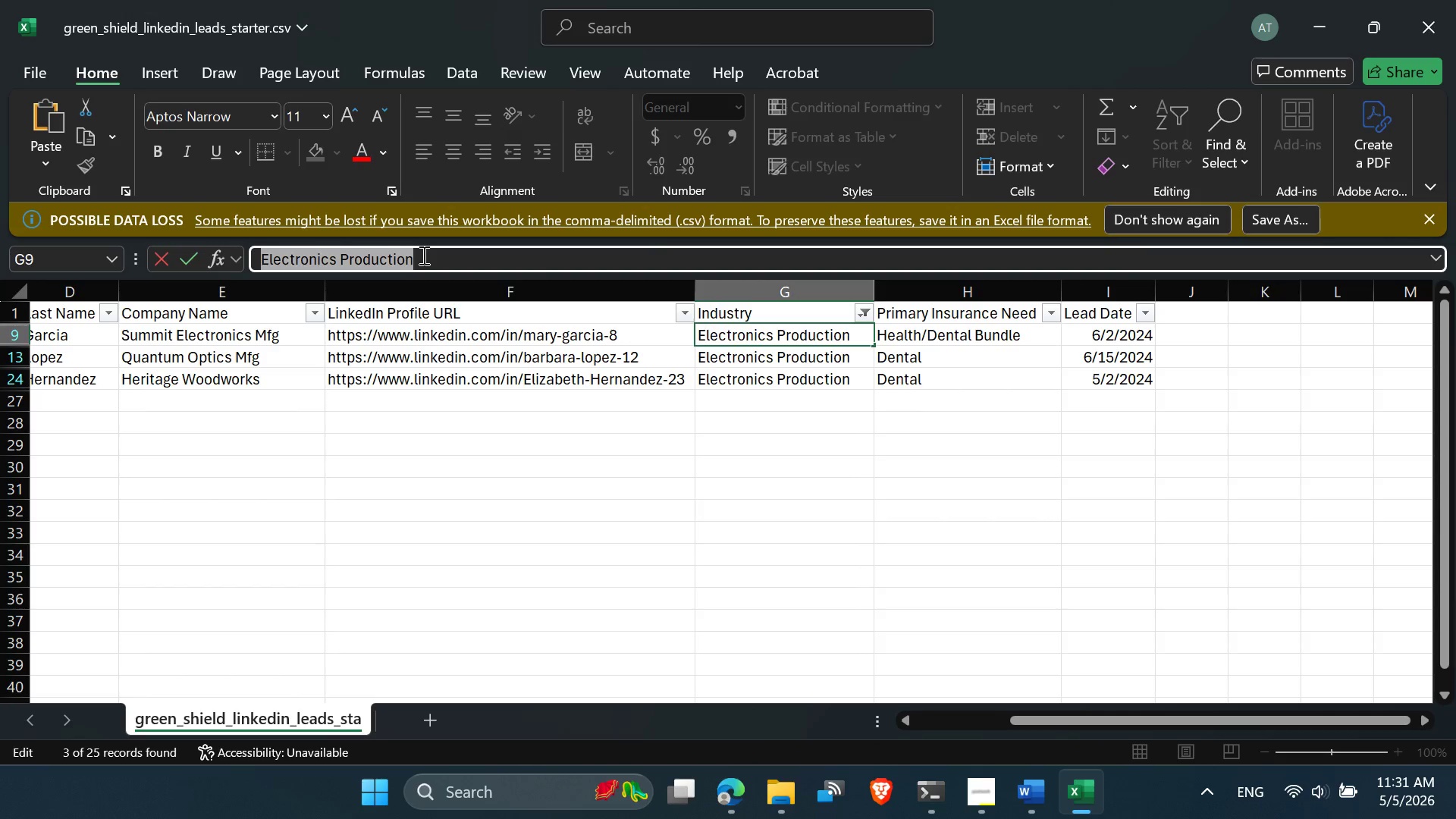 
key(Control+C)
 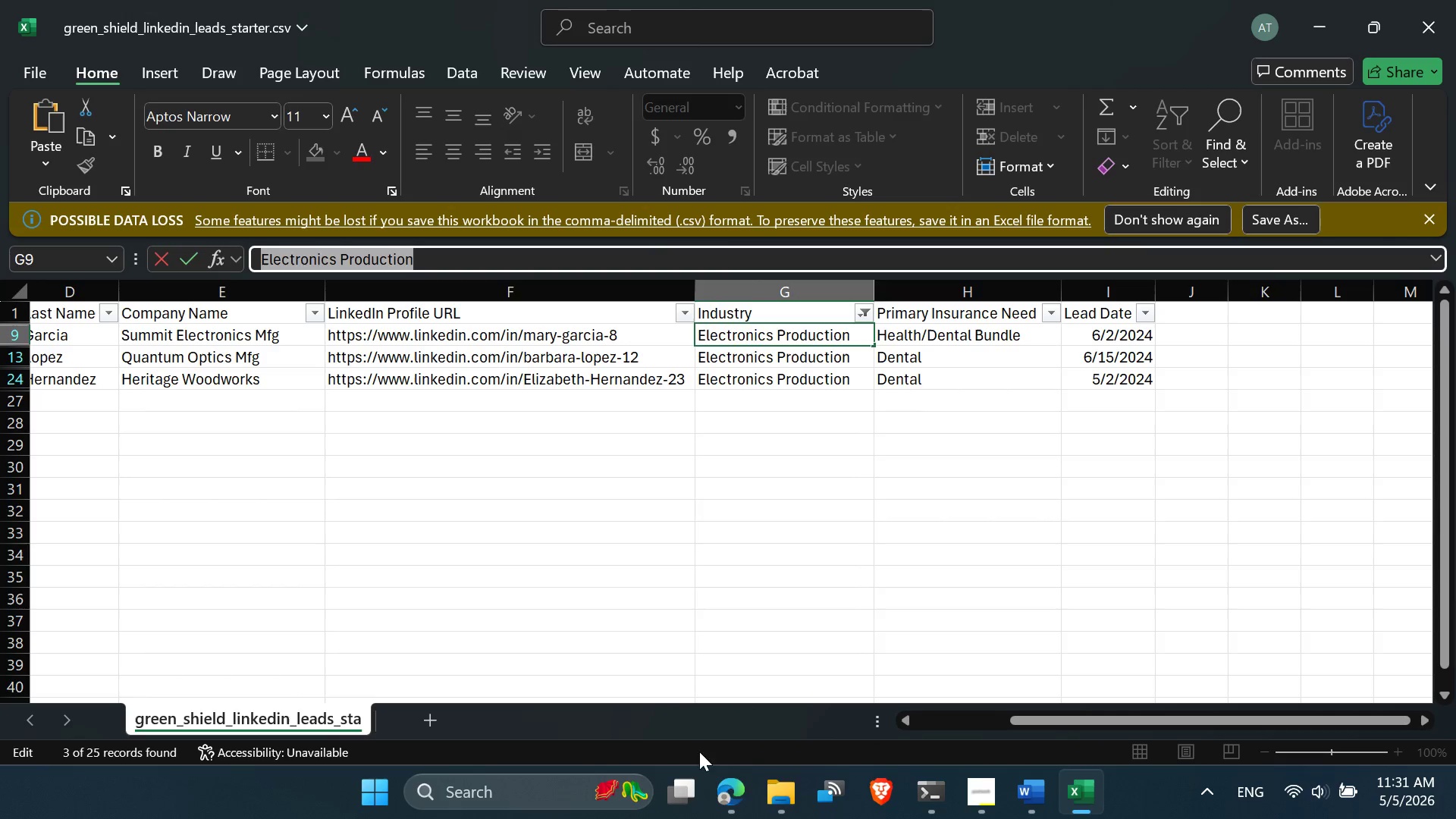 
left_click([738, 796])
 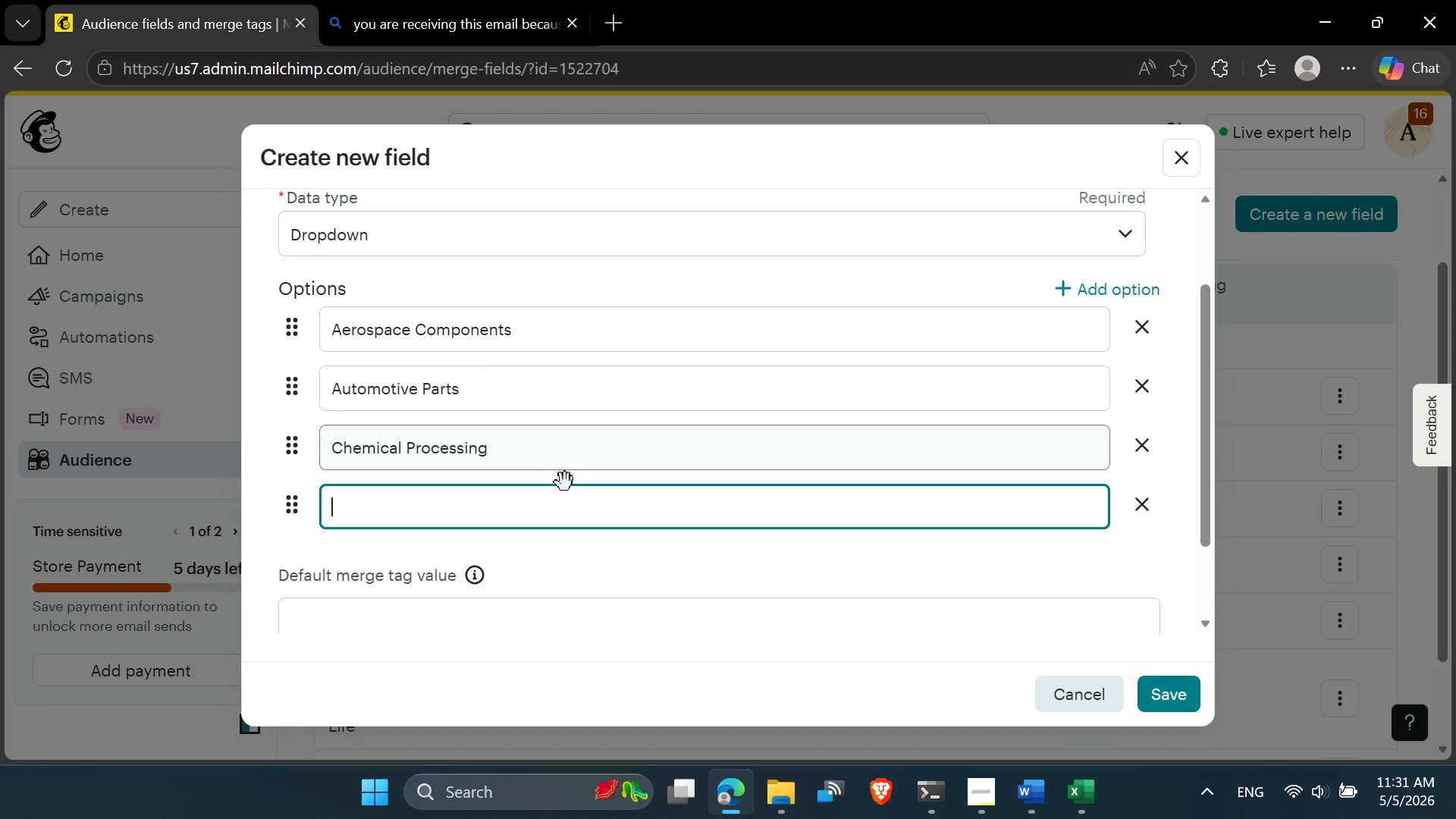 
key(Control+V)
 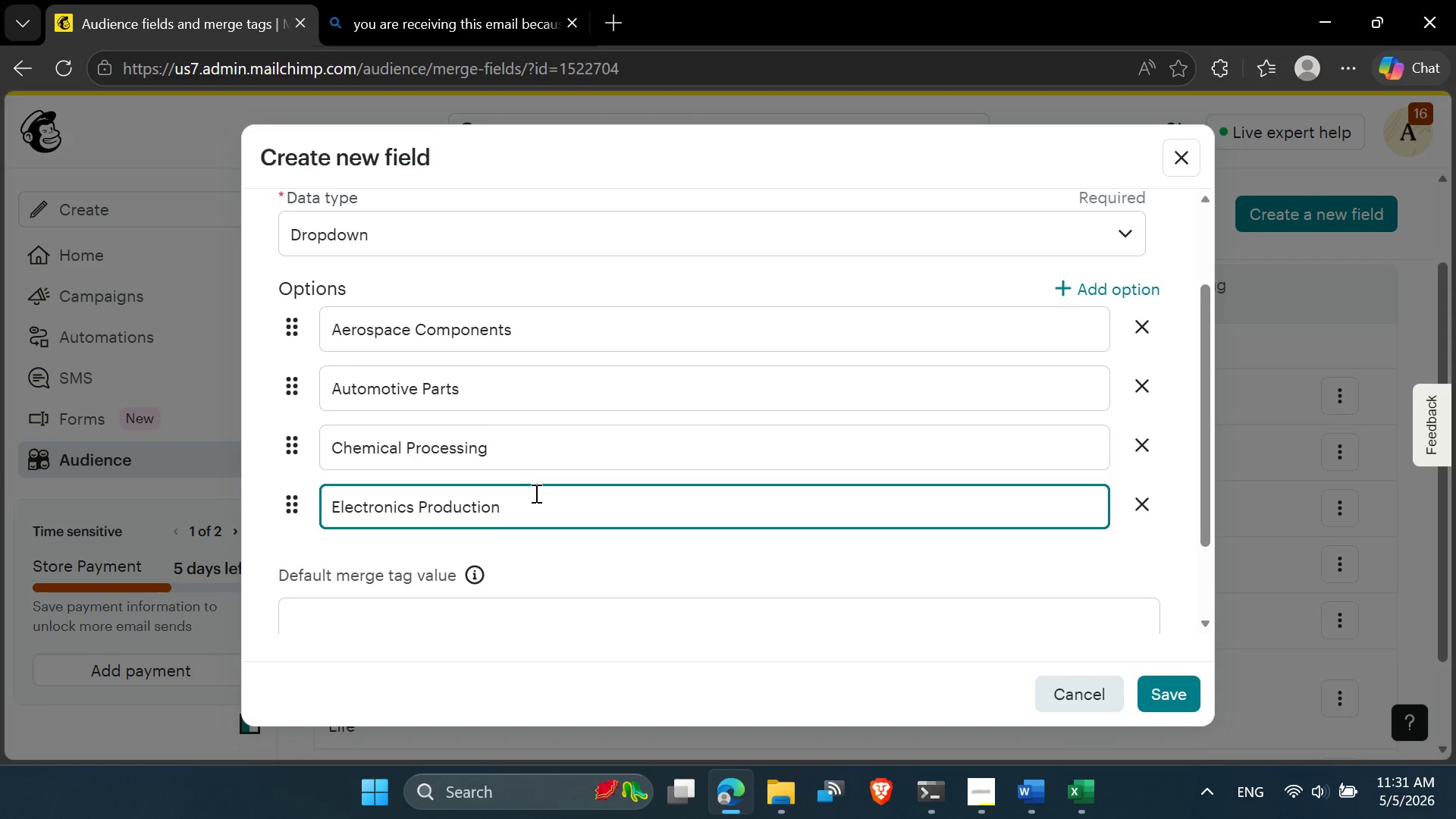 
key(Enter)
 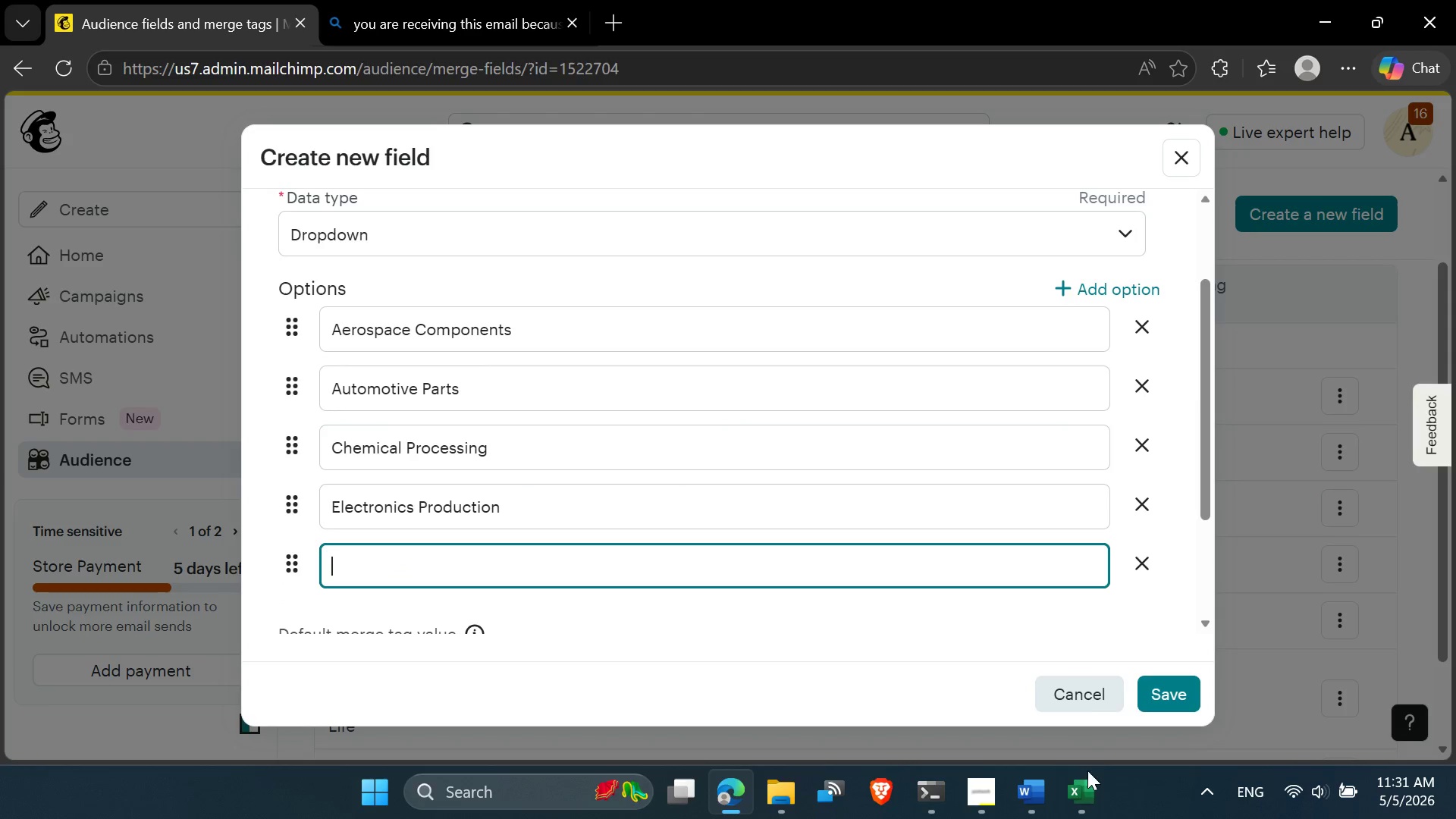 
left_click([1078, 795])
 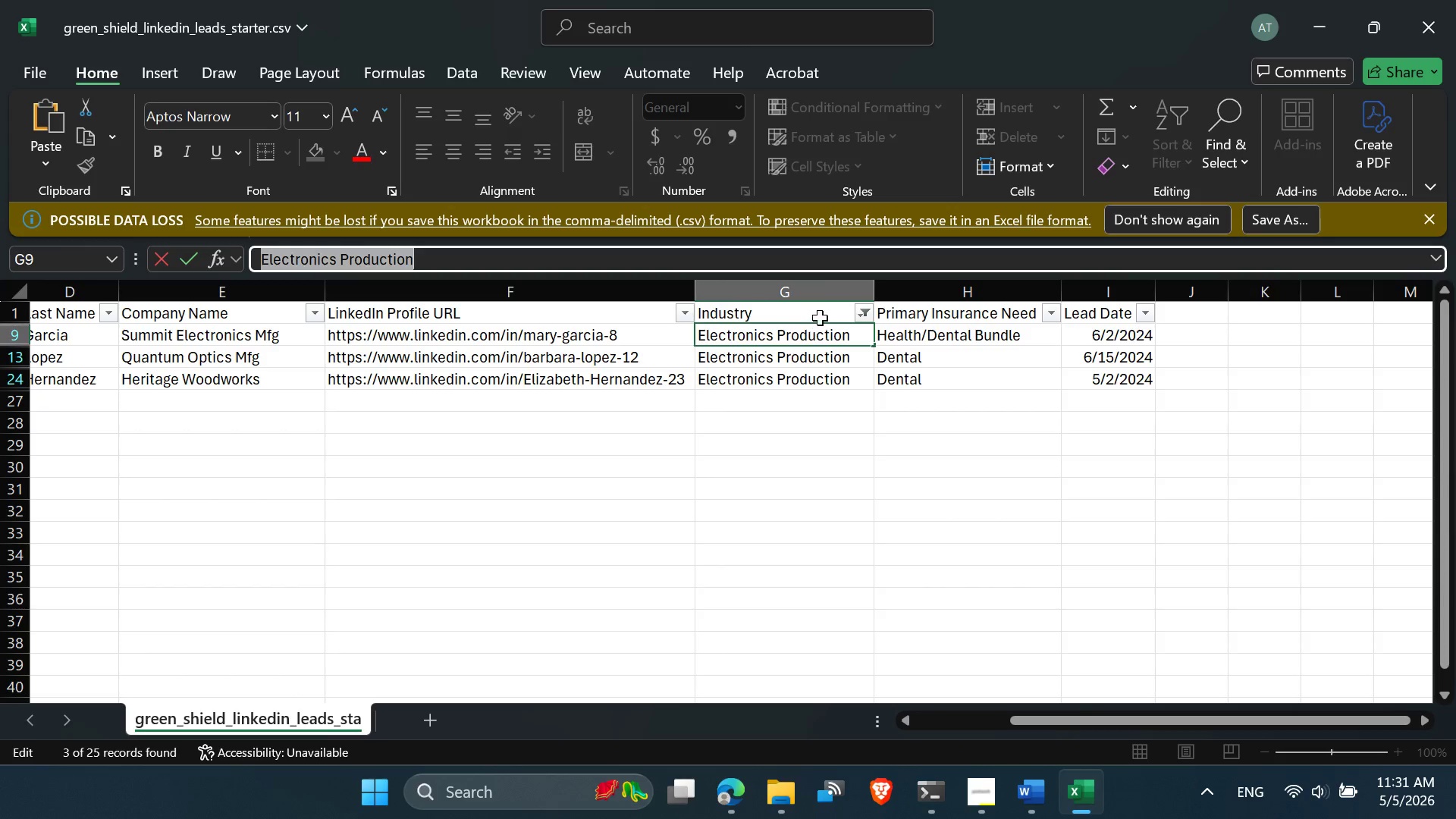 
left_click([864, 310])
 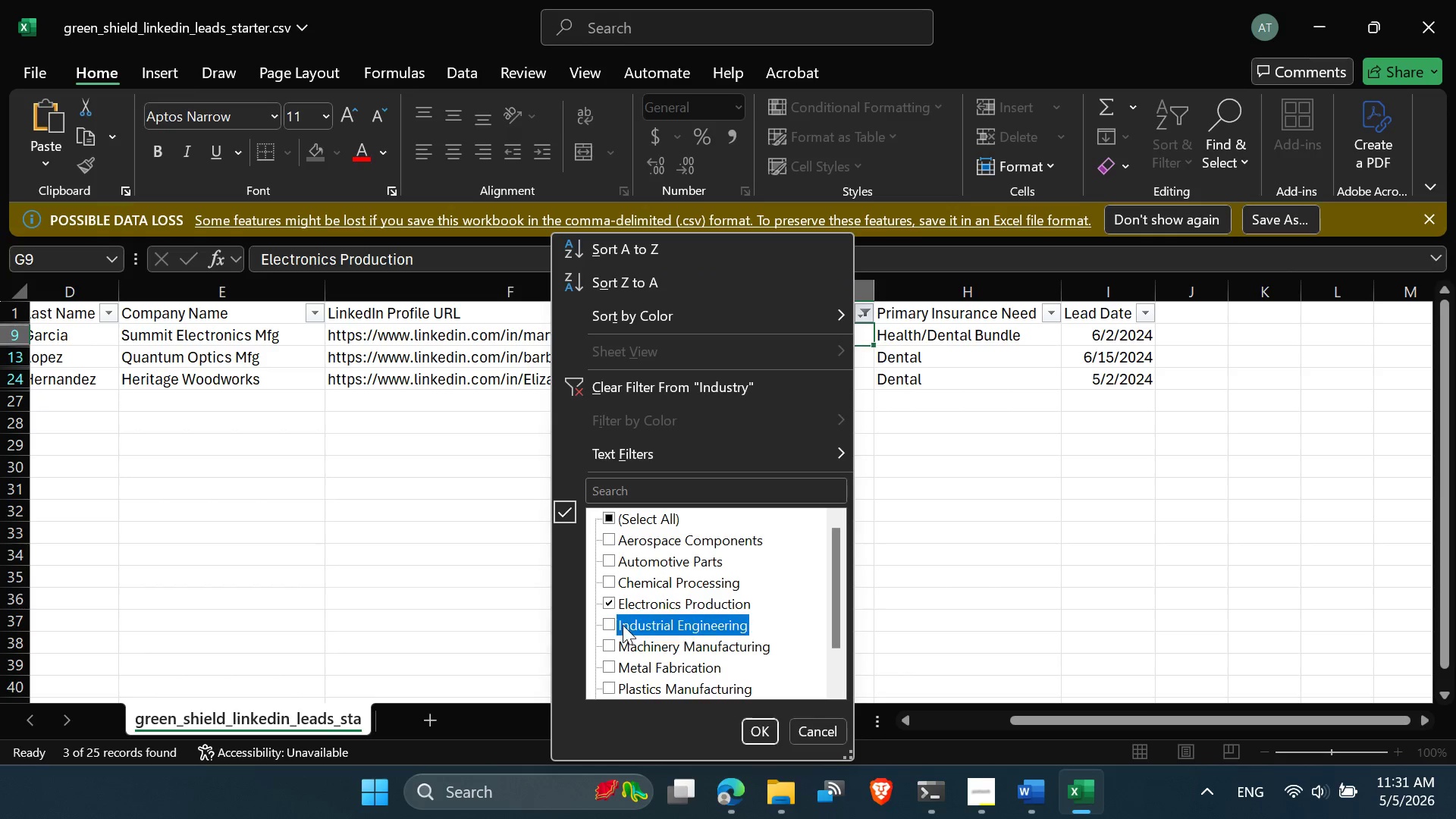 
double_click([636, 602])
 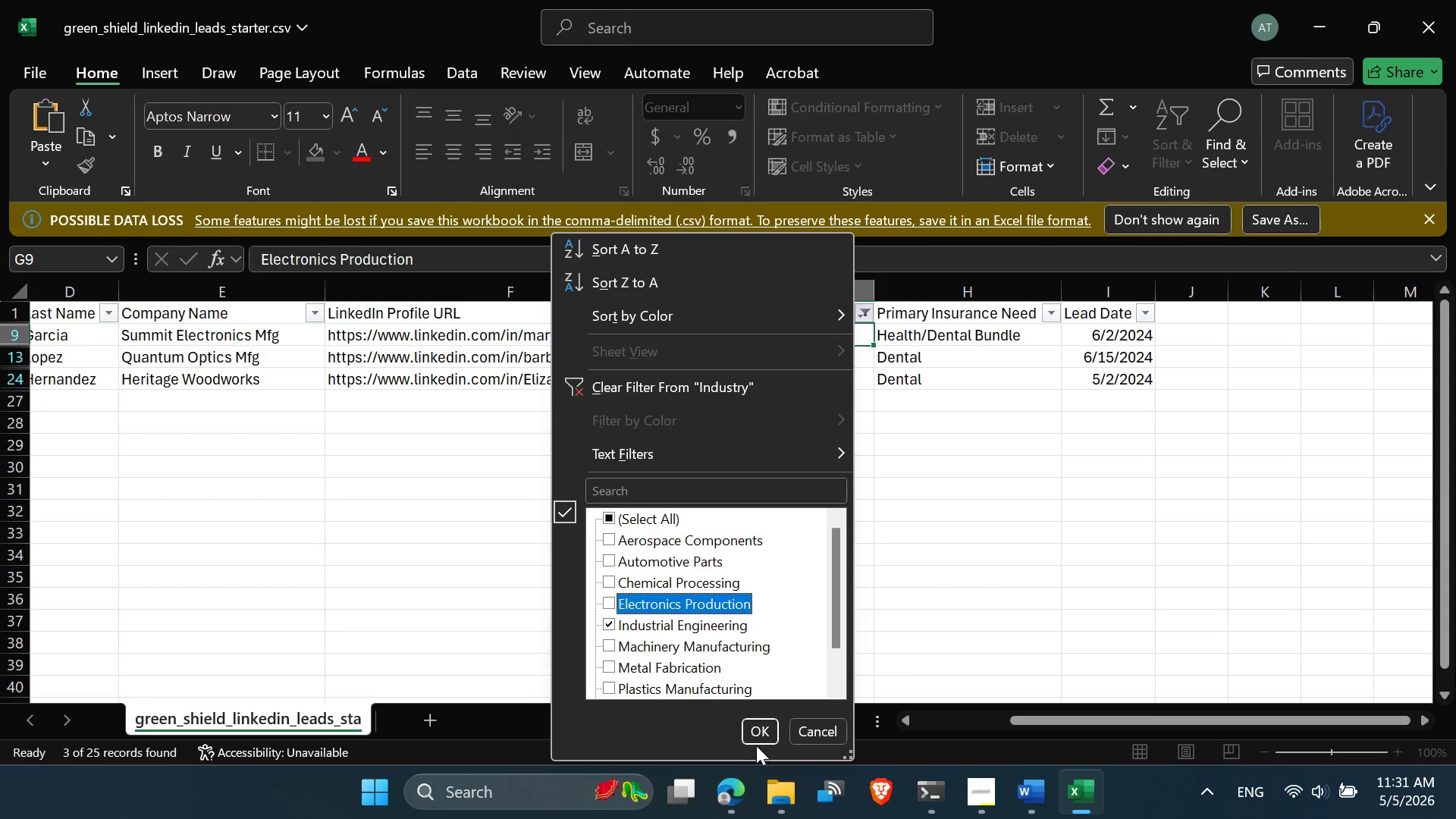 
left_click([756, 730])
 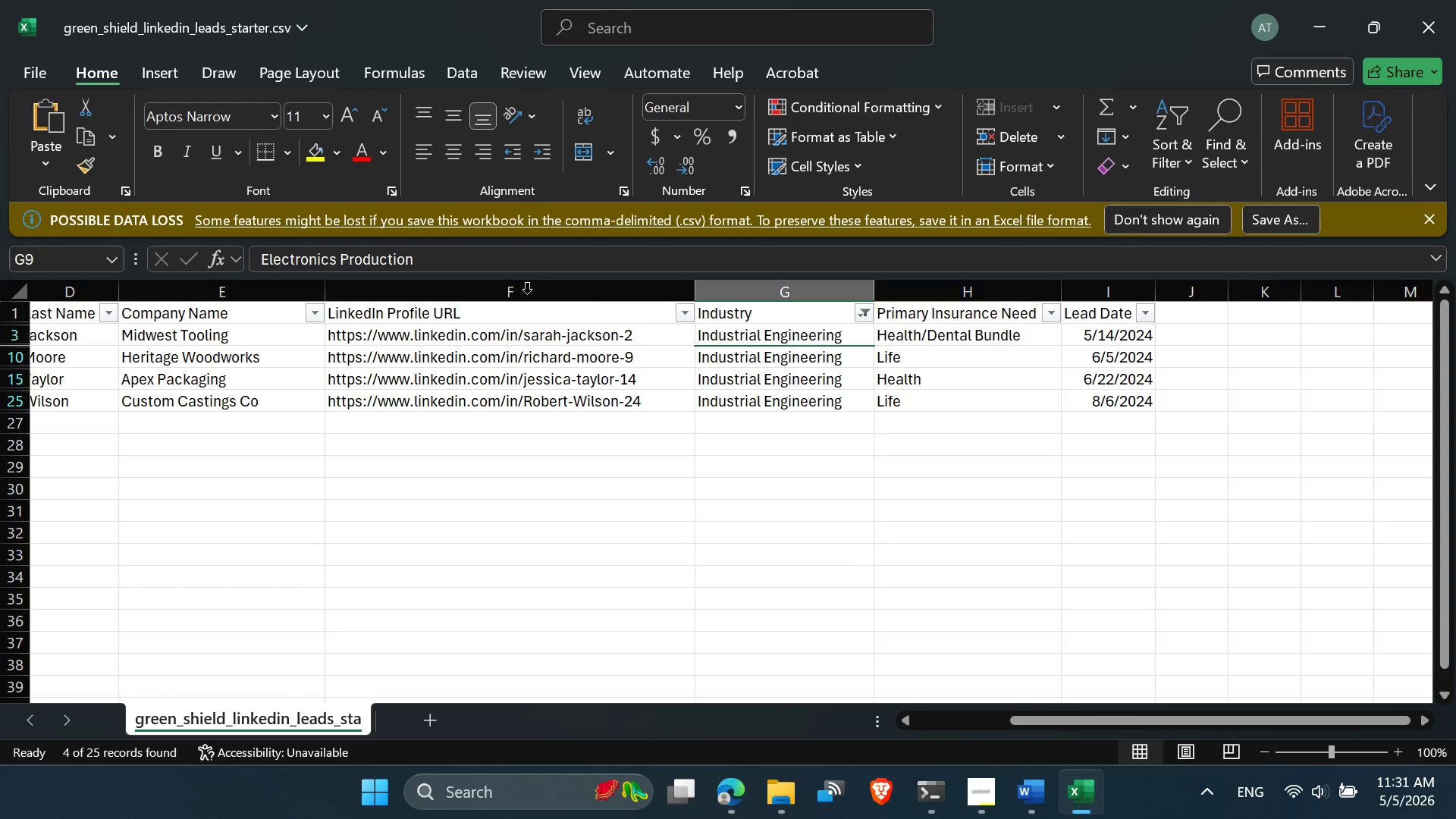 
left_click([476, 268])
 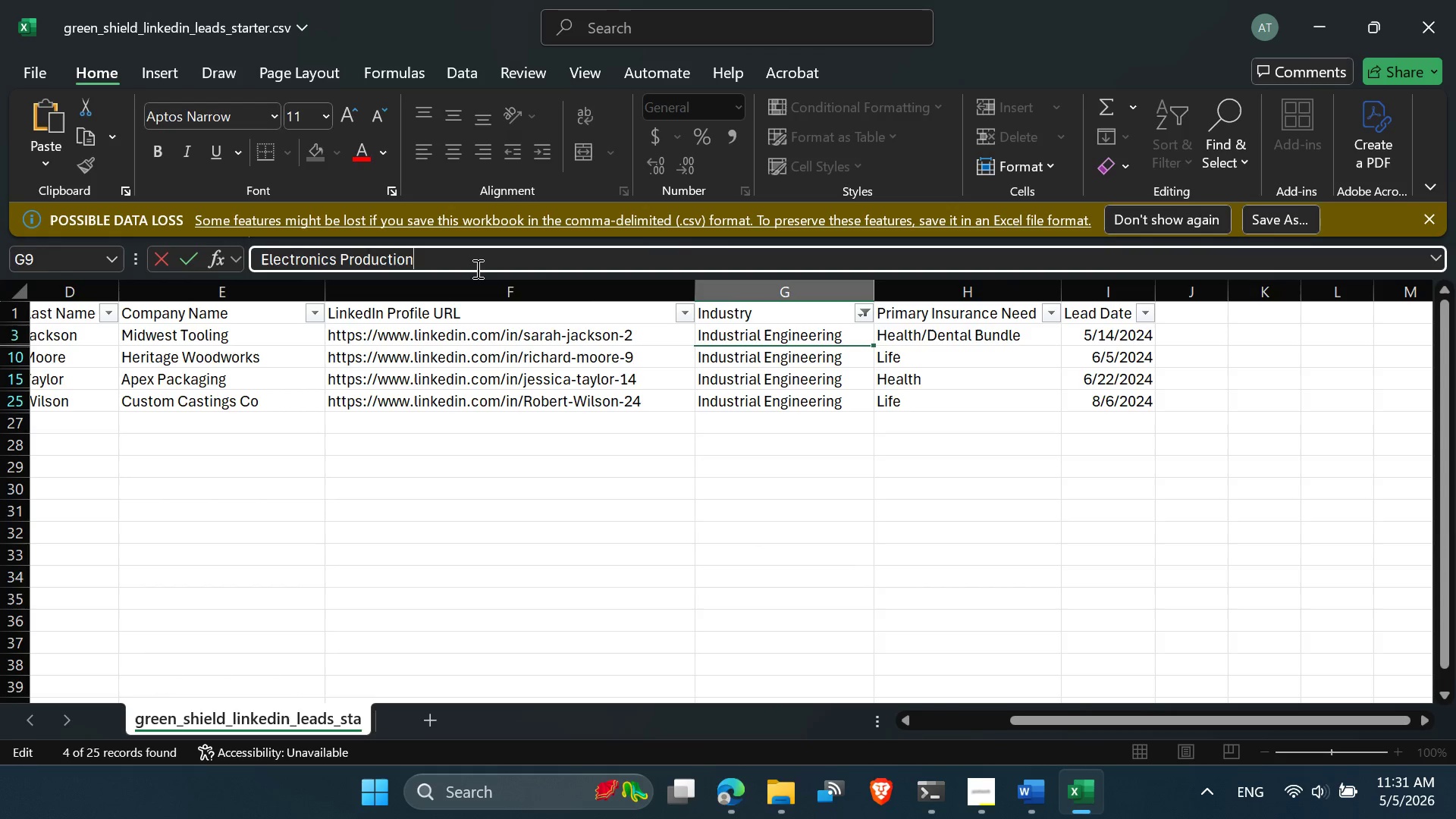 
key(Control+A)
 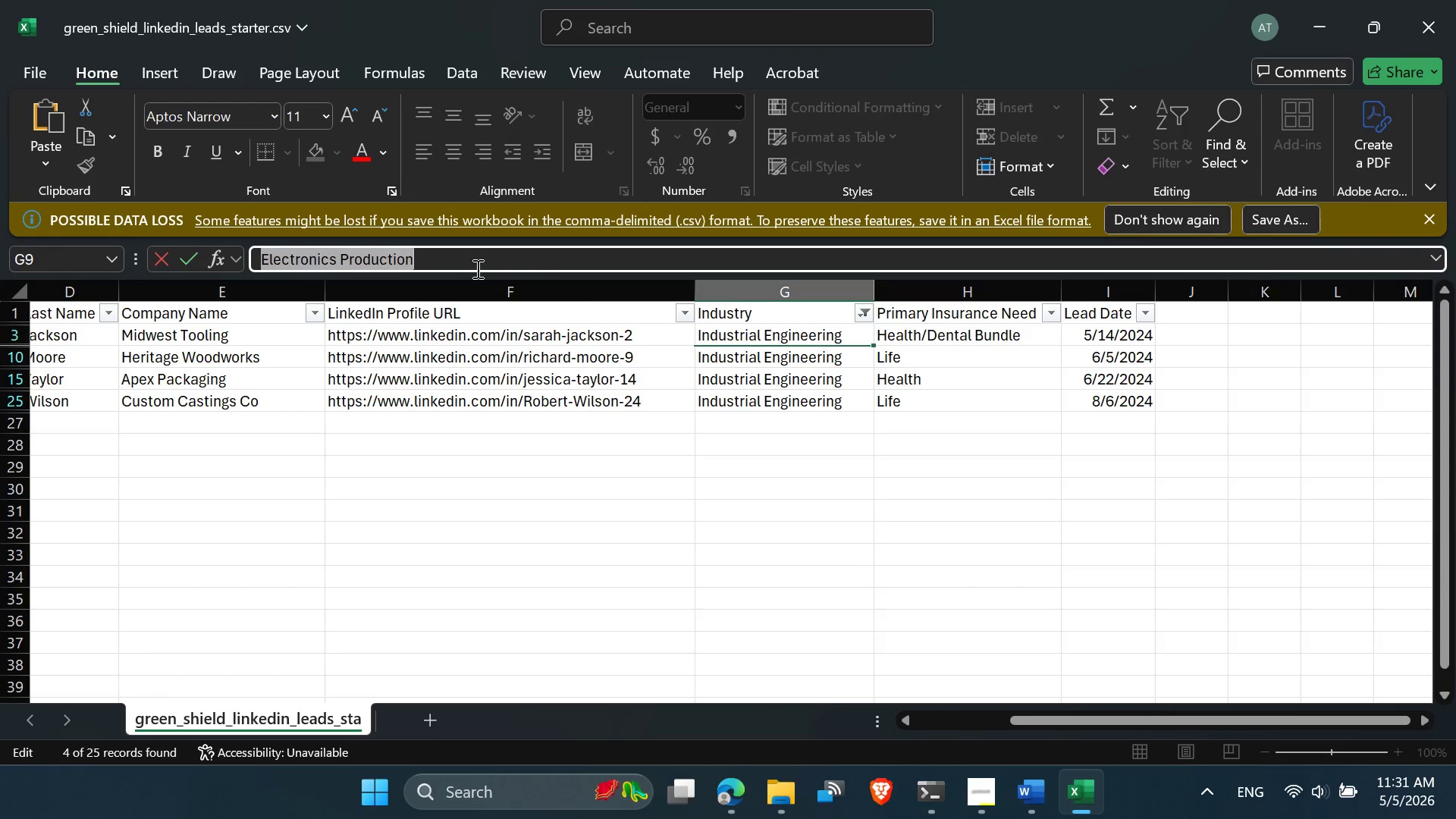 
key(Control+C)
 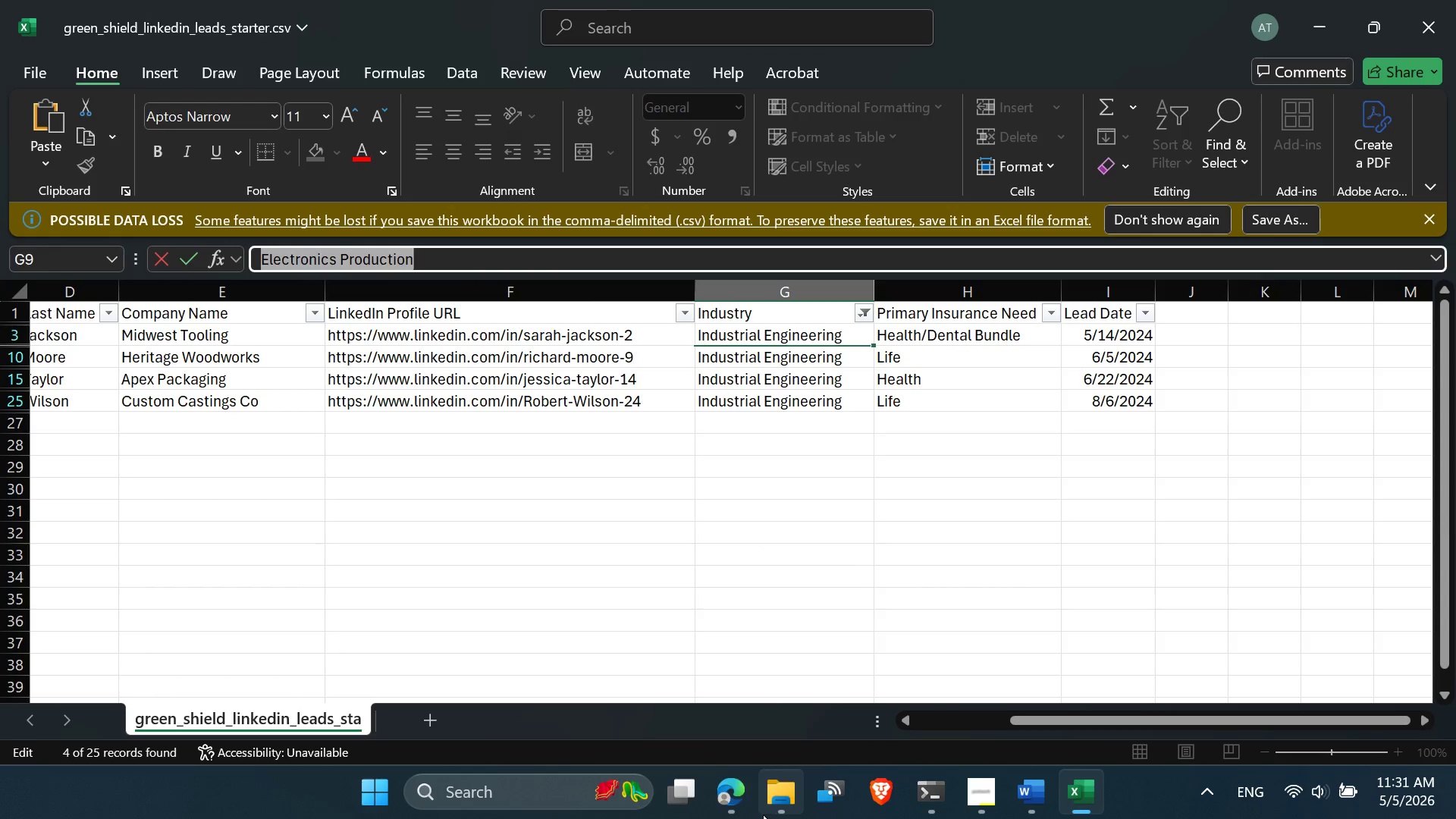 
left_click([736, 810])
 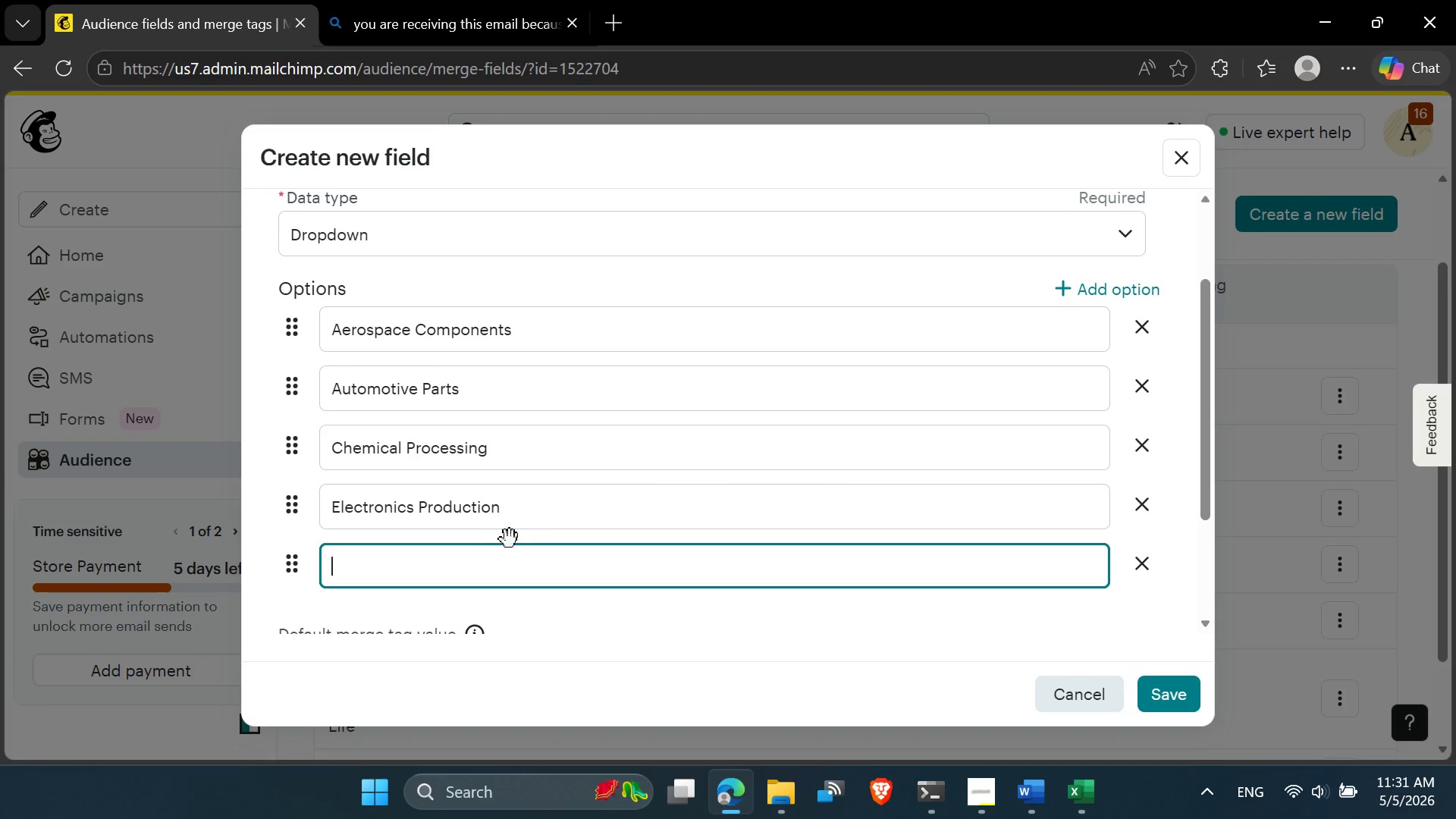 
key(Control+V)
 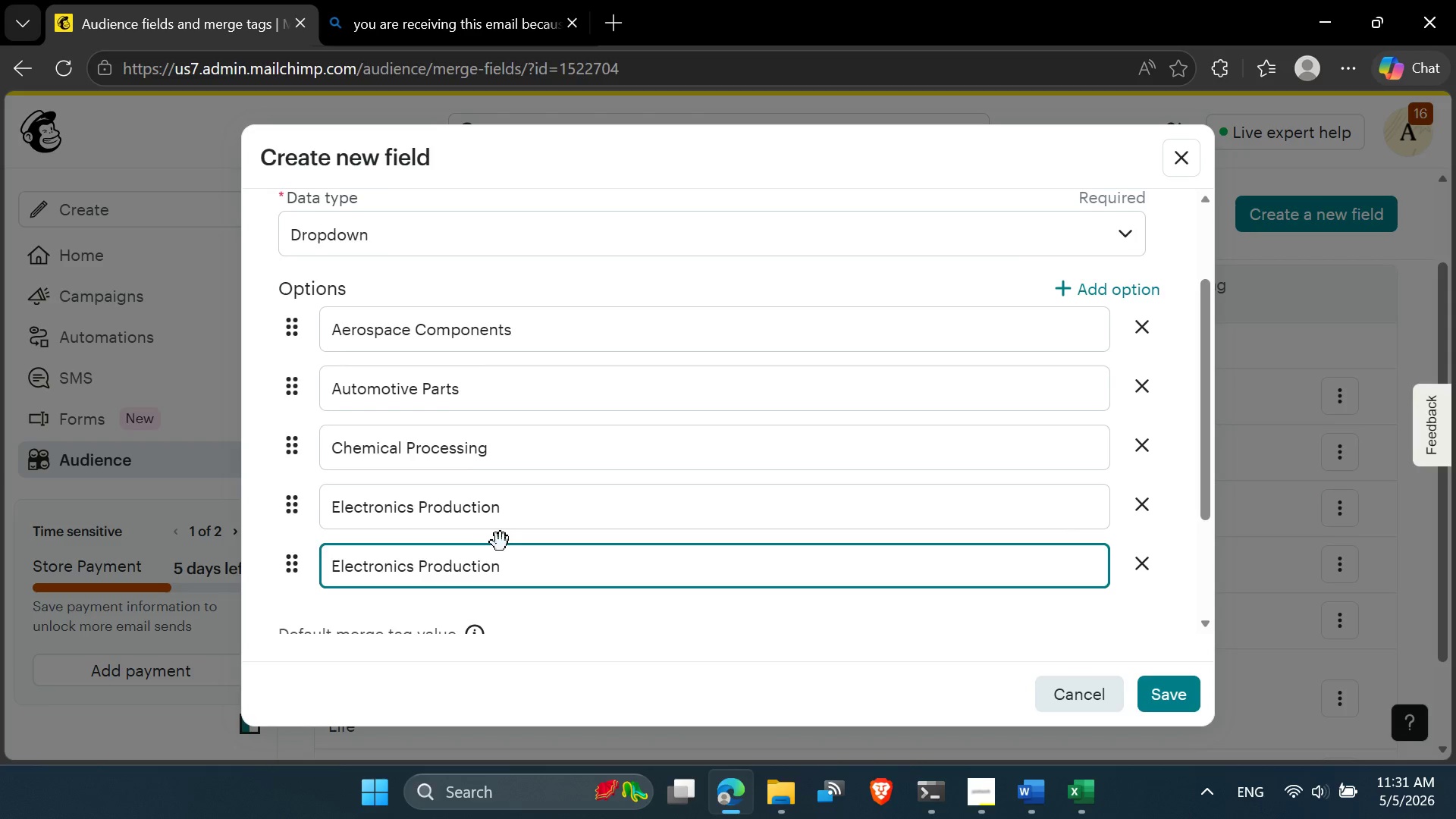 
key(Enter)
 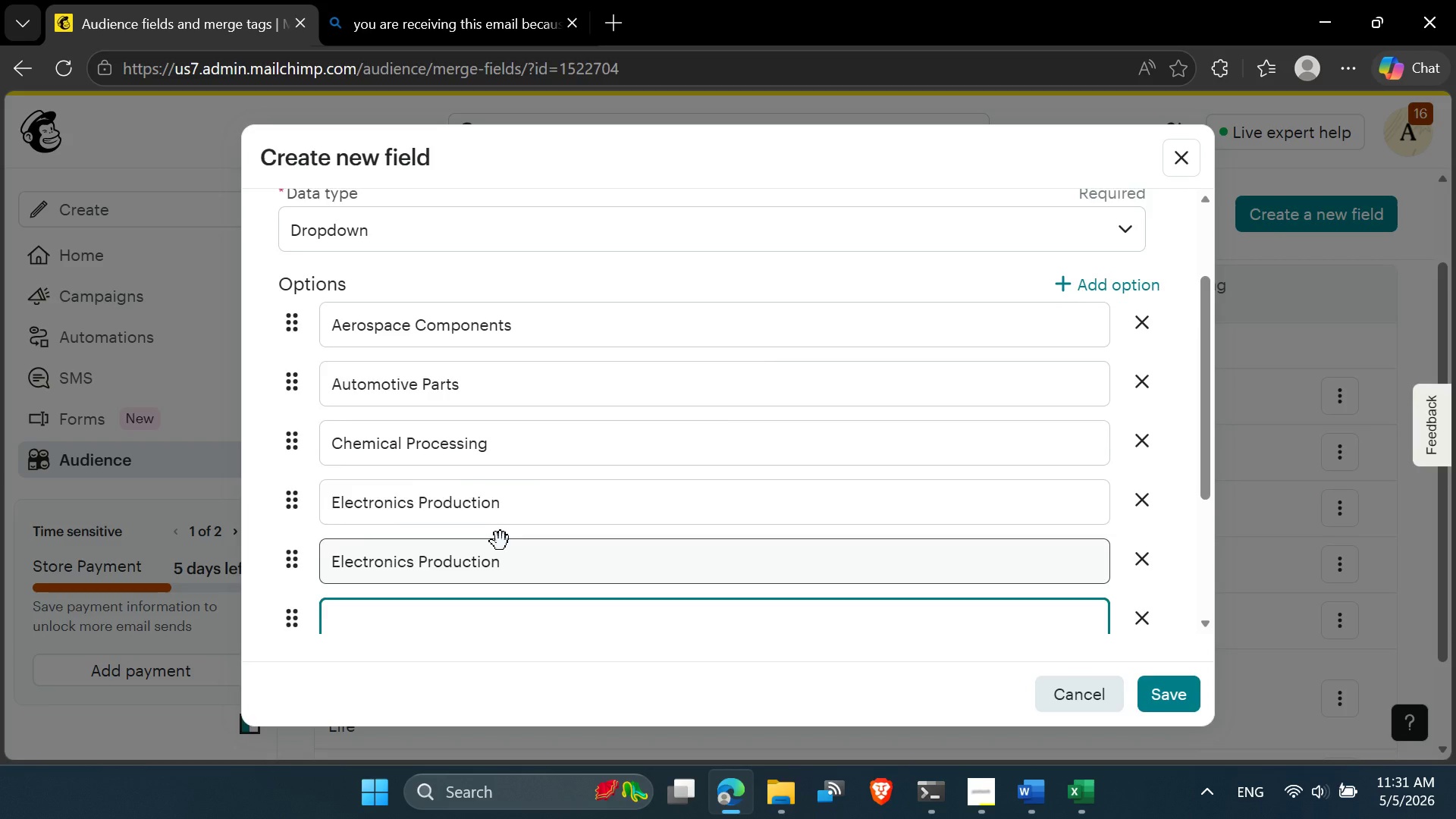 
scroll: coordinate [500, 541], scroll_direction: down, amount: 2.0
 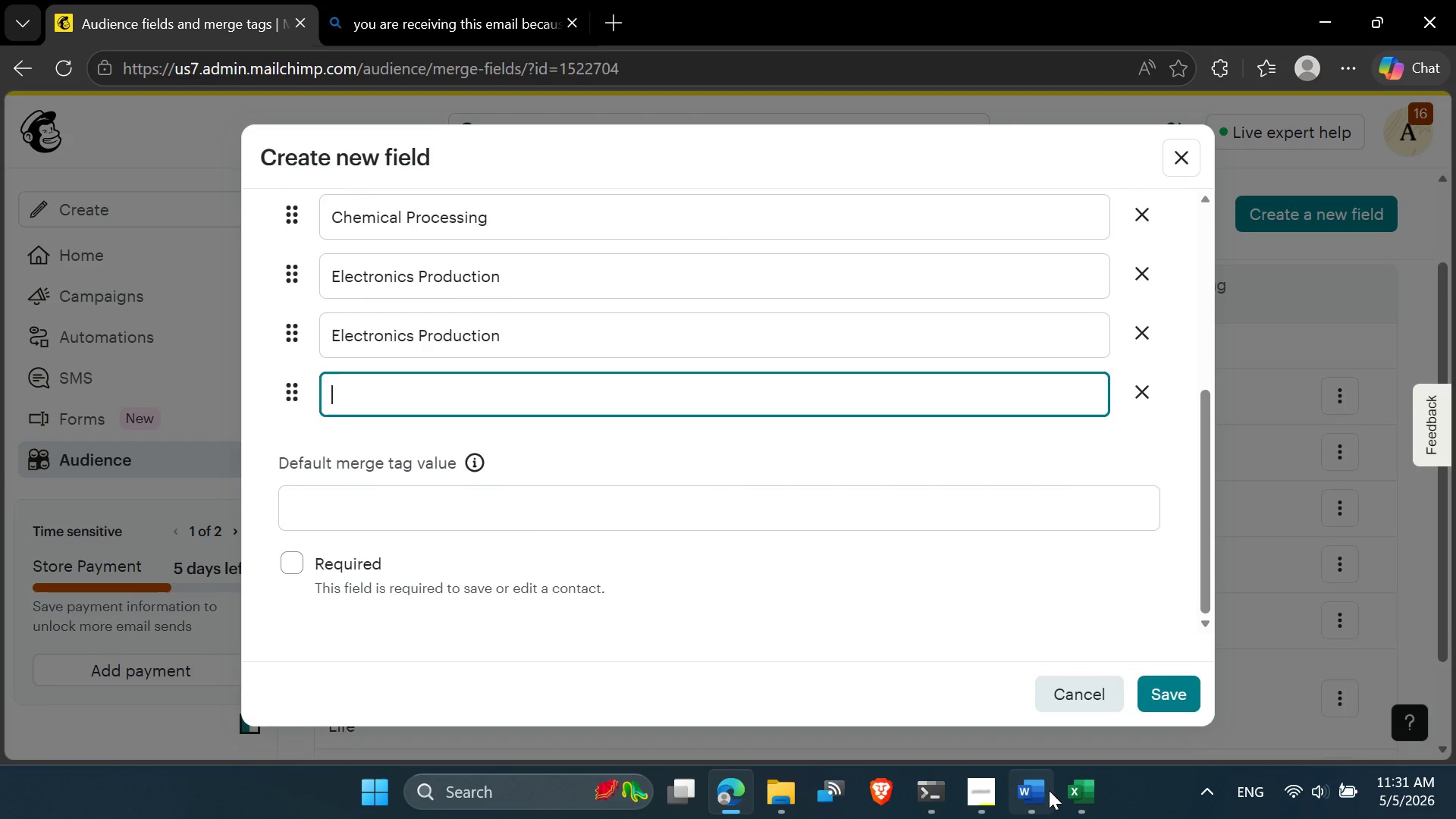 
left_click([1066, 791])
 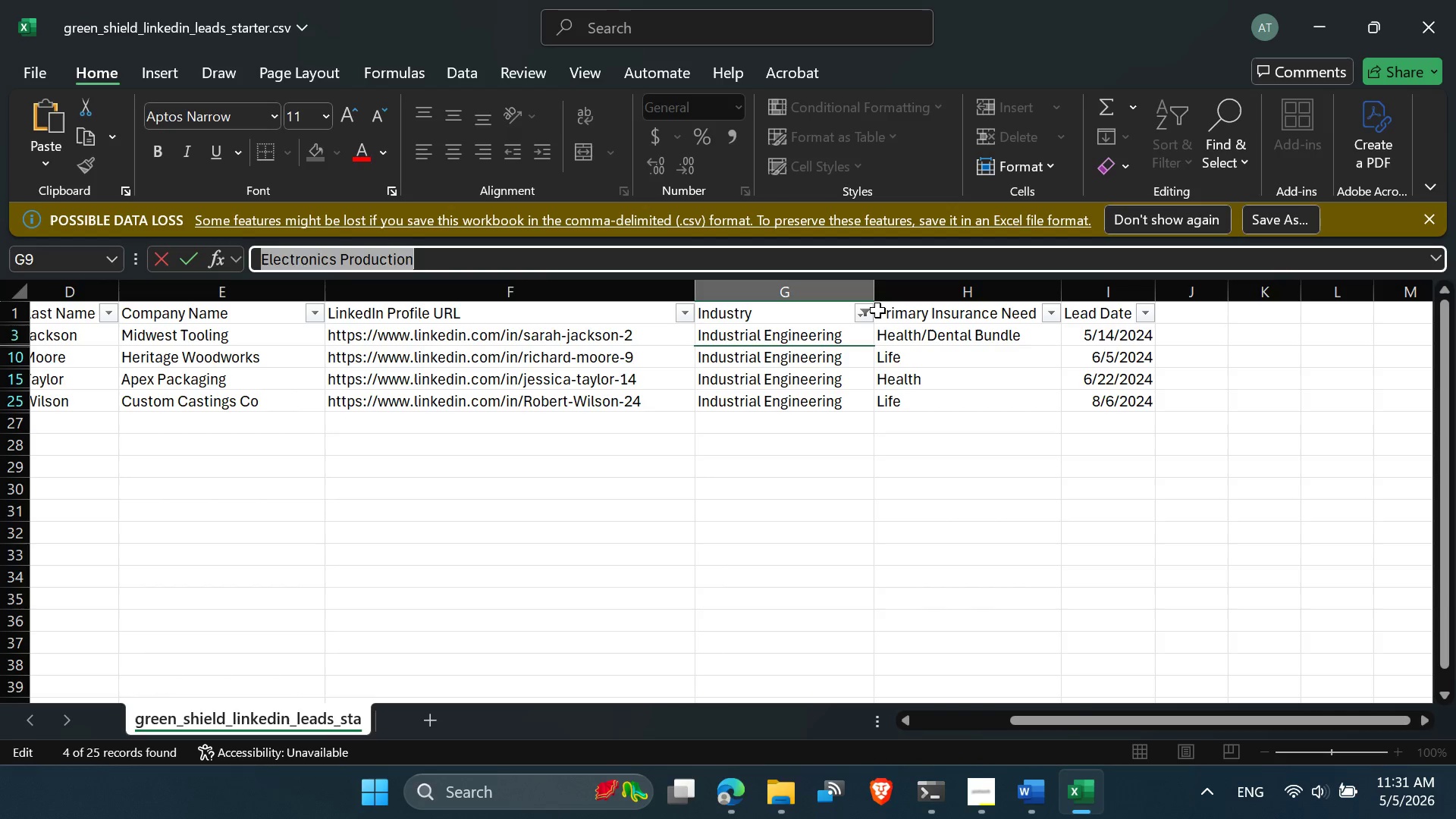 
left_click([866, 322])